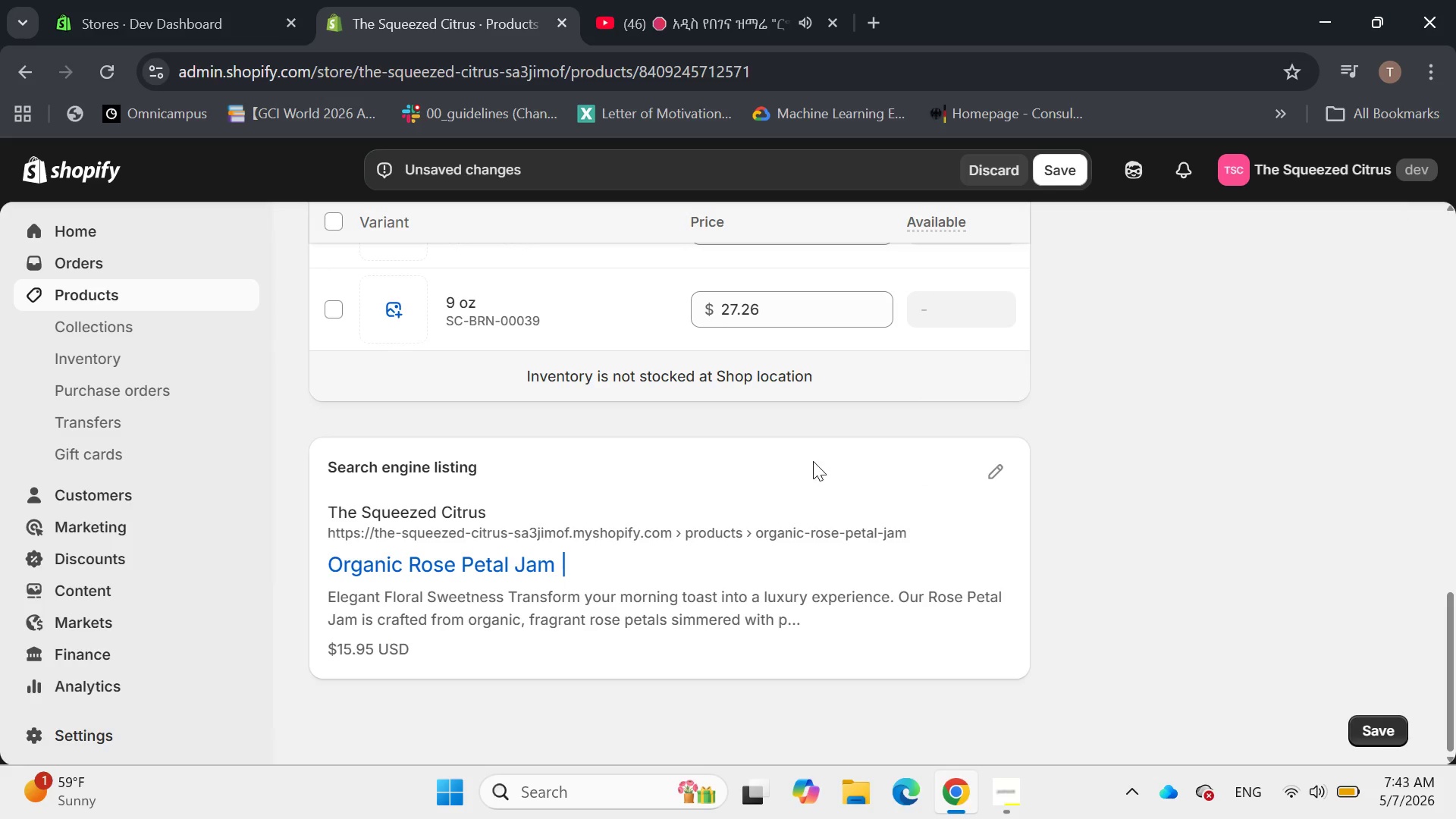 
wait(6.42)
 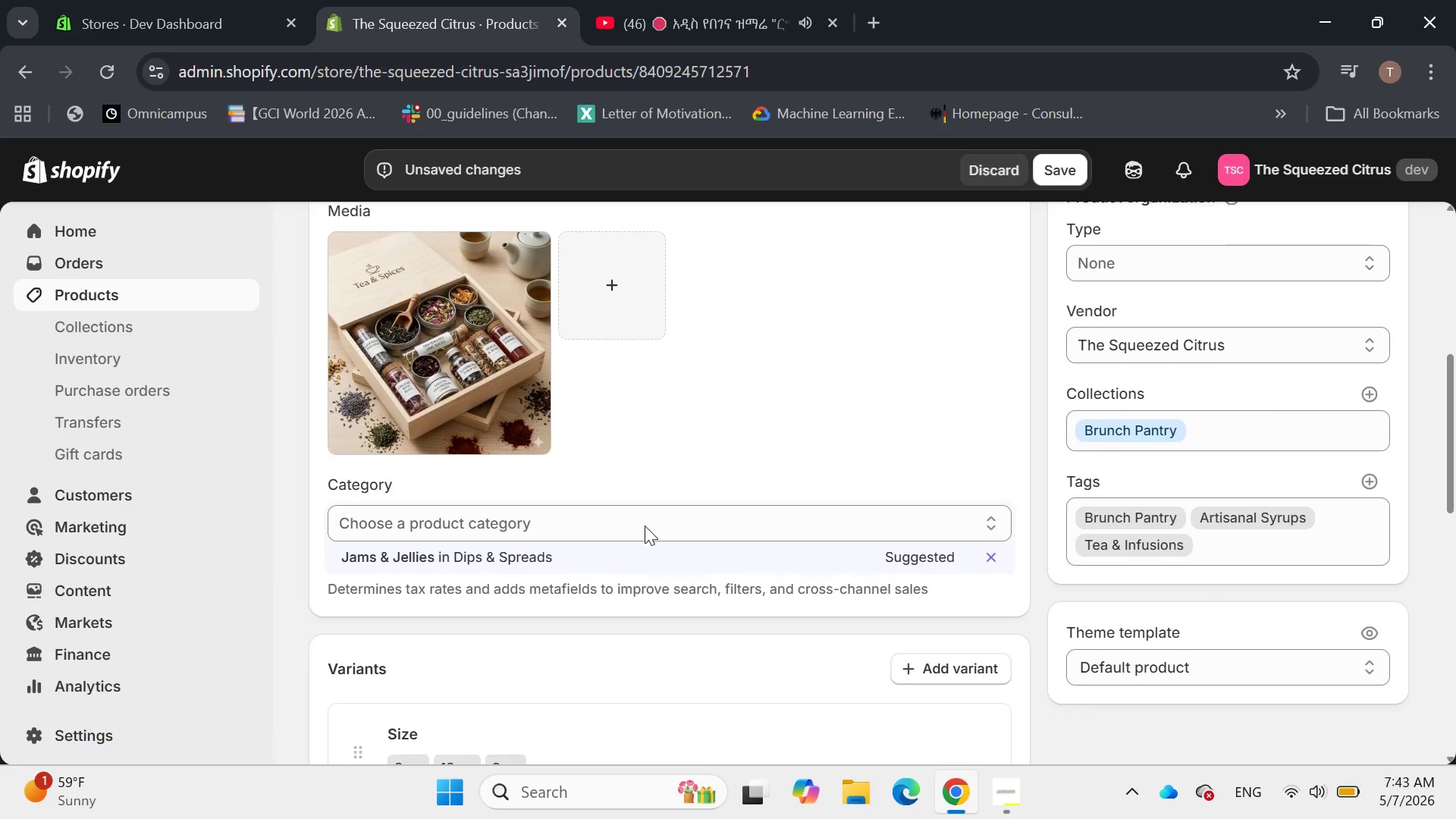 
left_click([458, 449])
 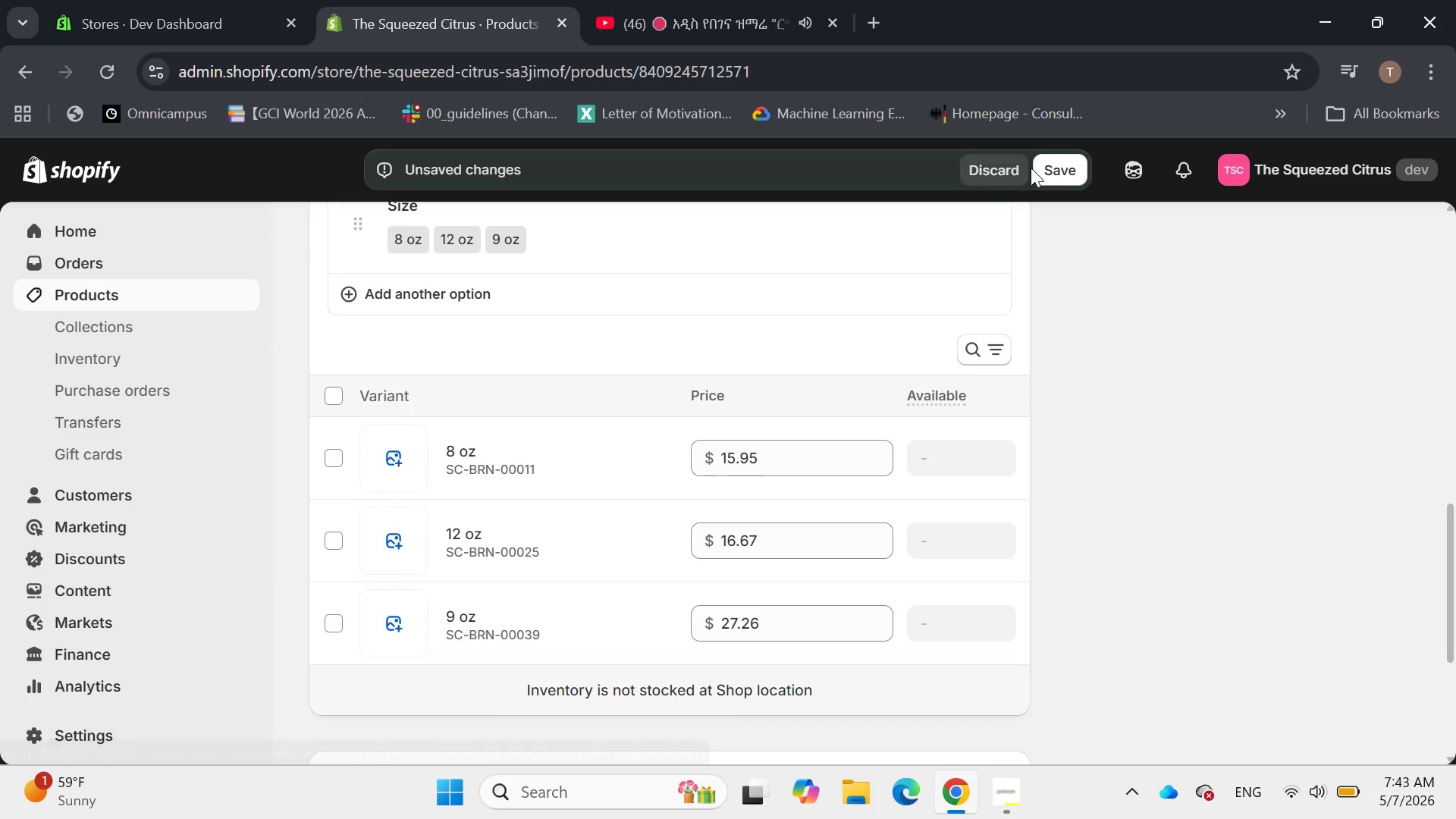 
left_click([1048, 165])
 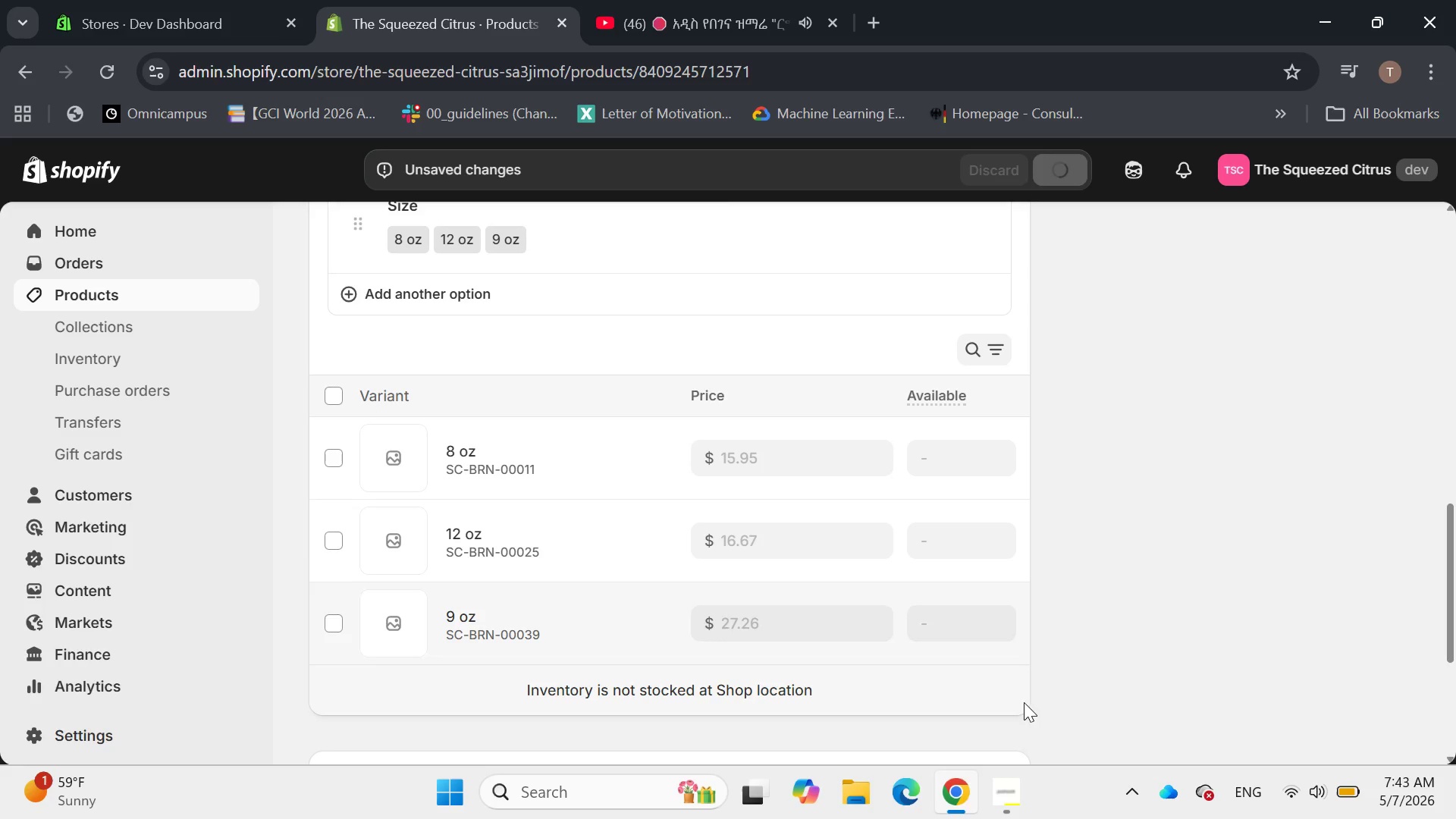 
left_click([1004, 780])